 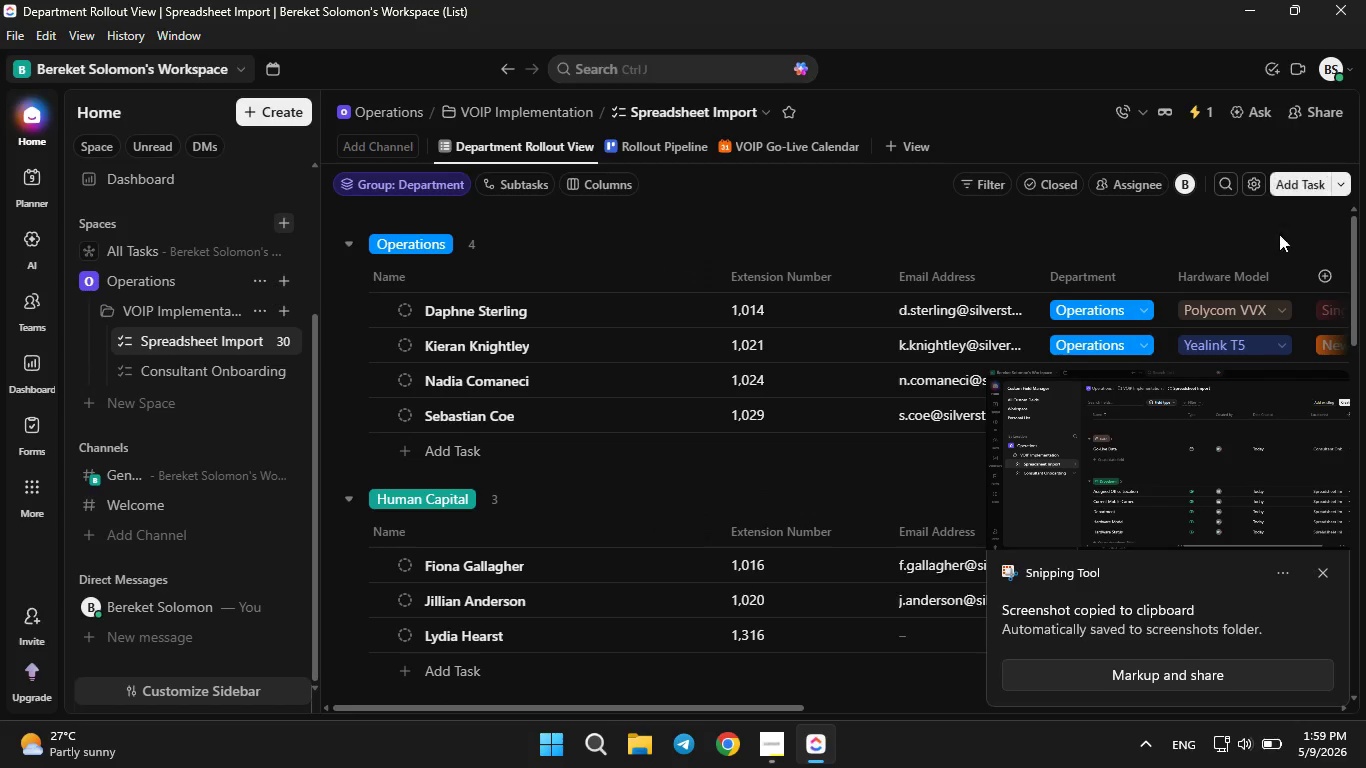 
left_click([1317, 570])
 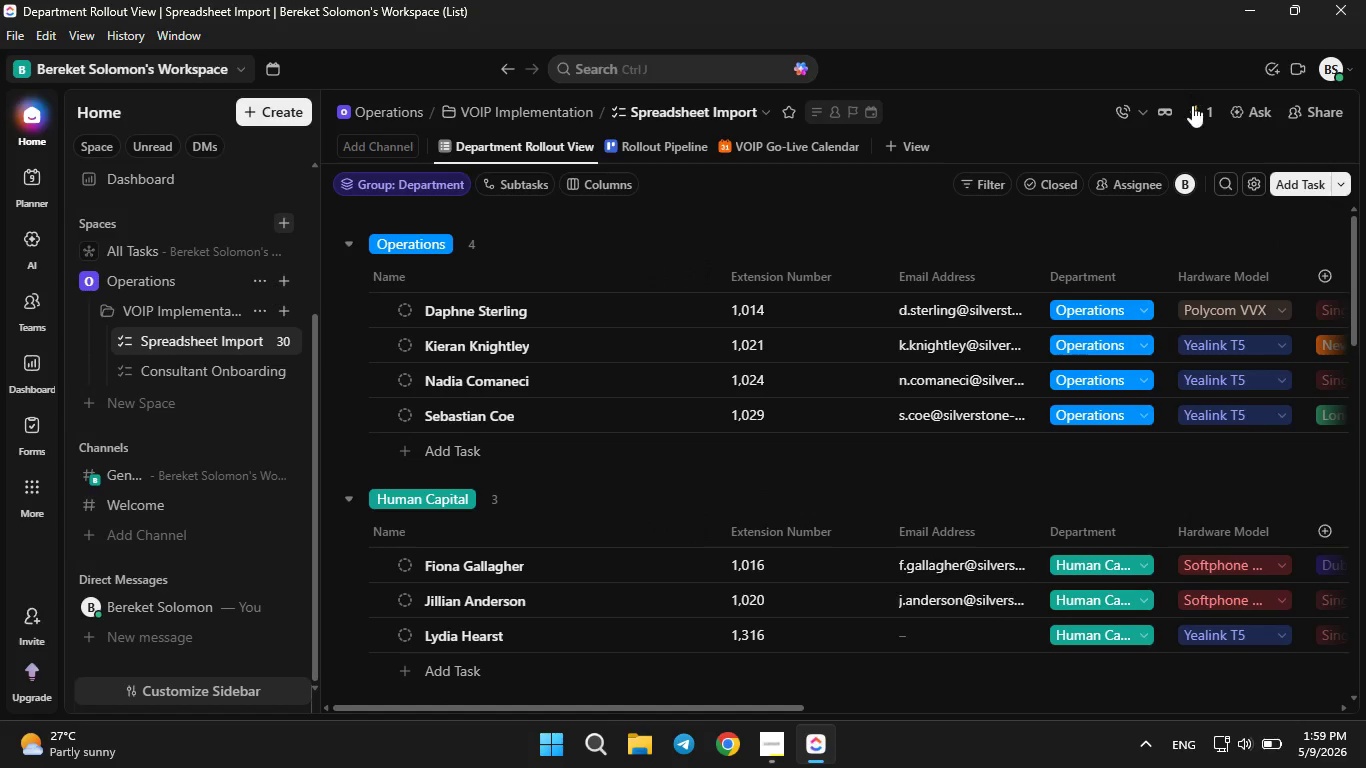 
double_click([1193, 112])
 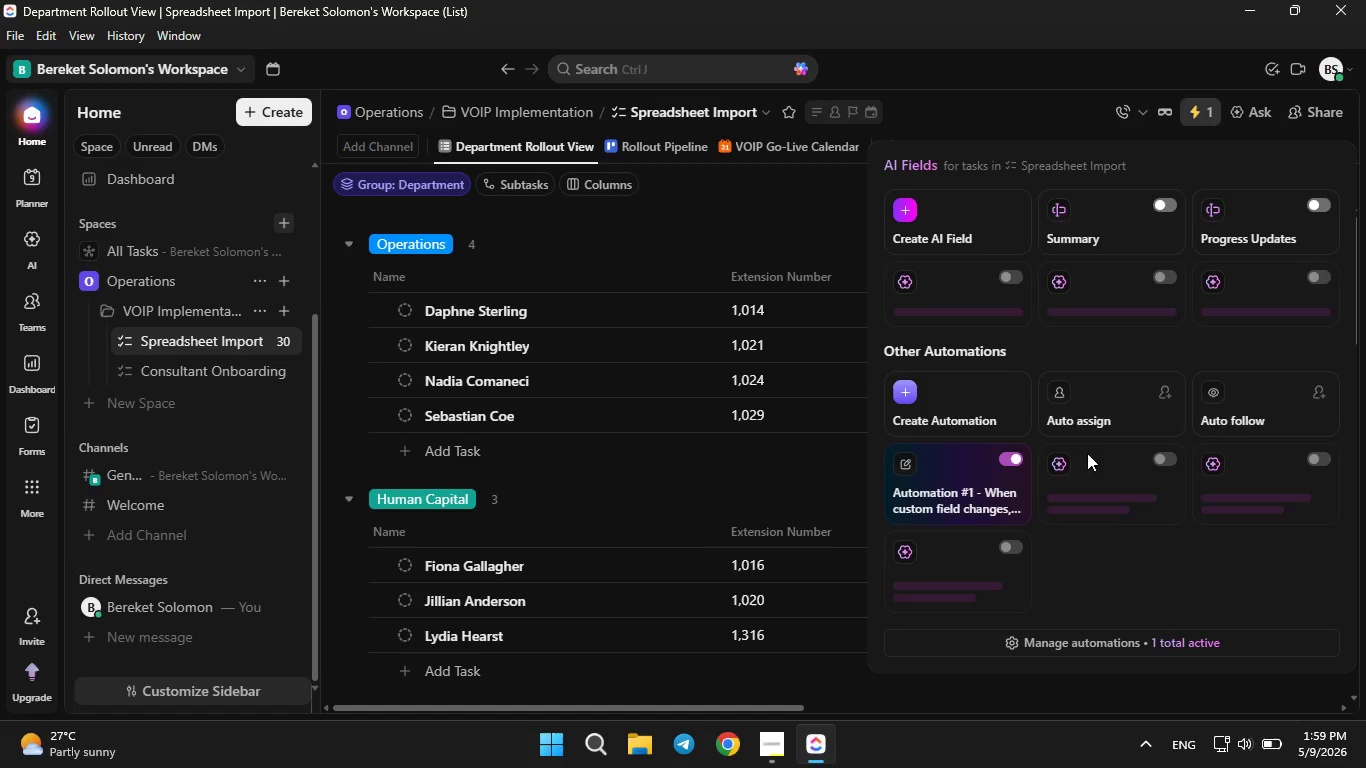 
left_click([994, 509])
 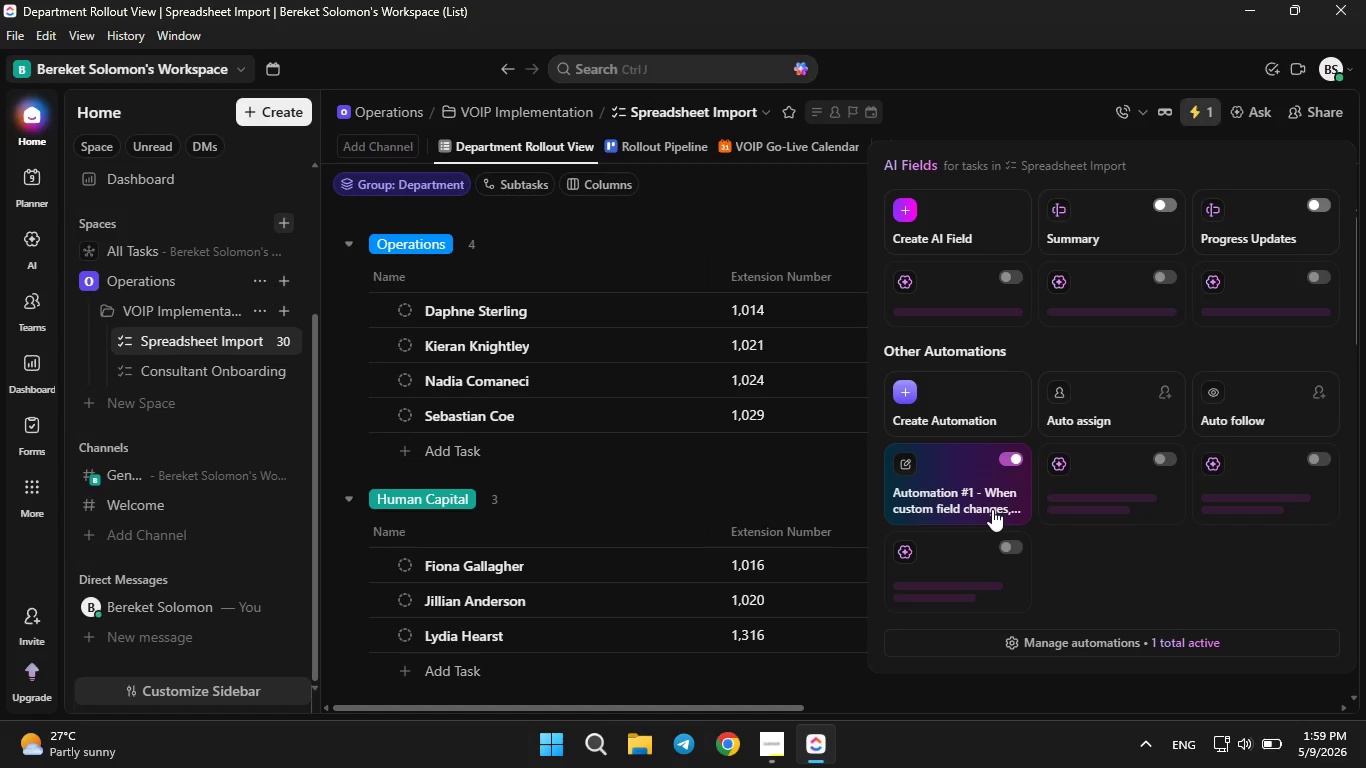 
mouse_move([960, 494])
 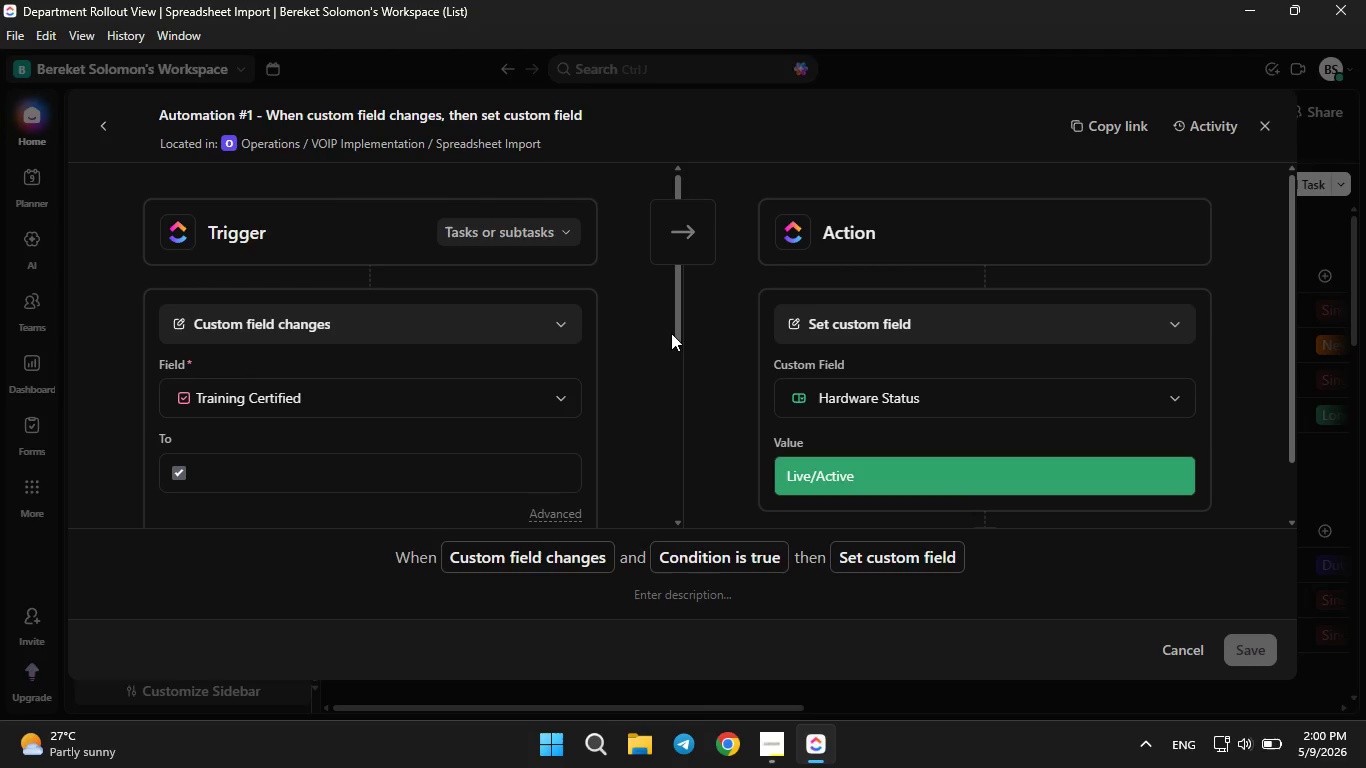 
left_click_drag(start_coordinate=[671, 333], to_coordinate=[672, 349])
 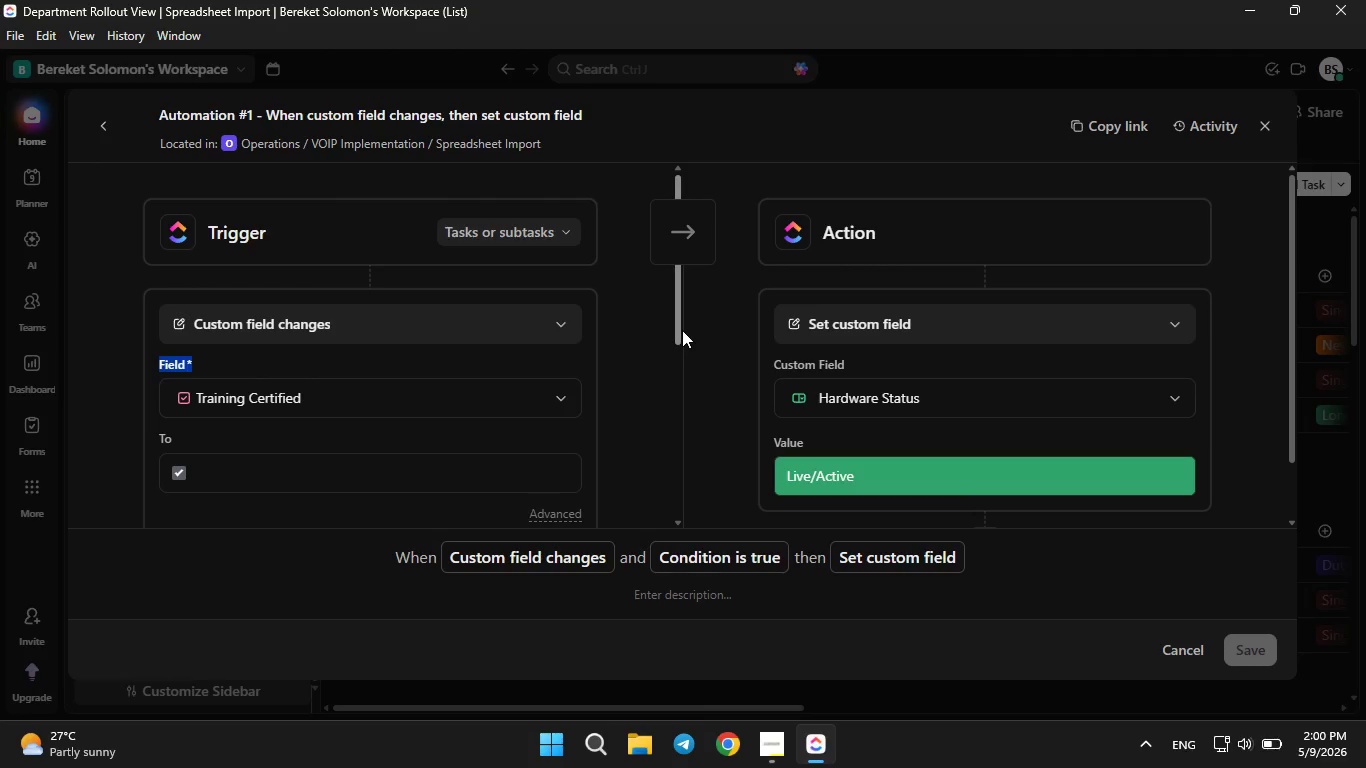 
left_click_drag(start_coordinate=[682, 330], to_coordinate=[682, 348])
 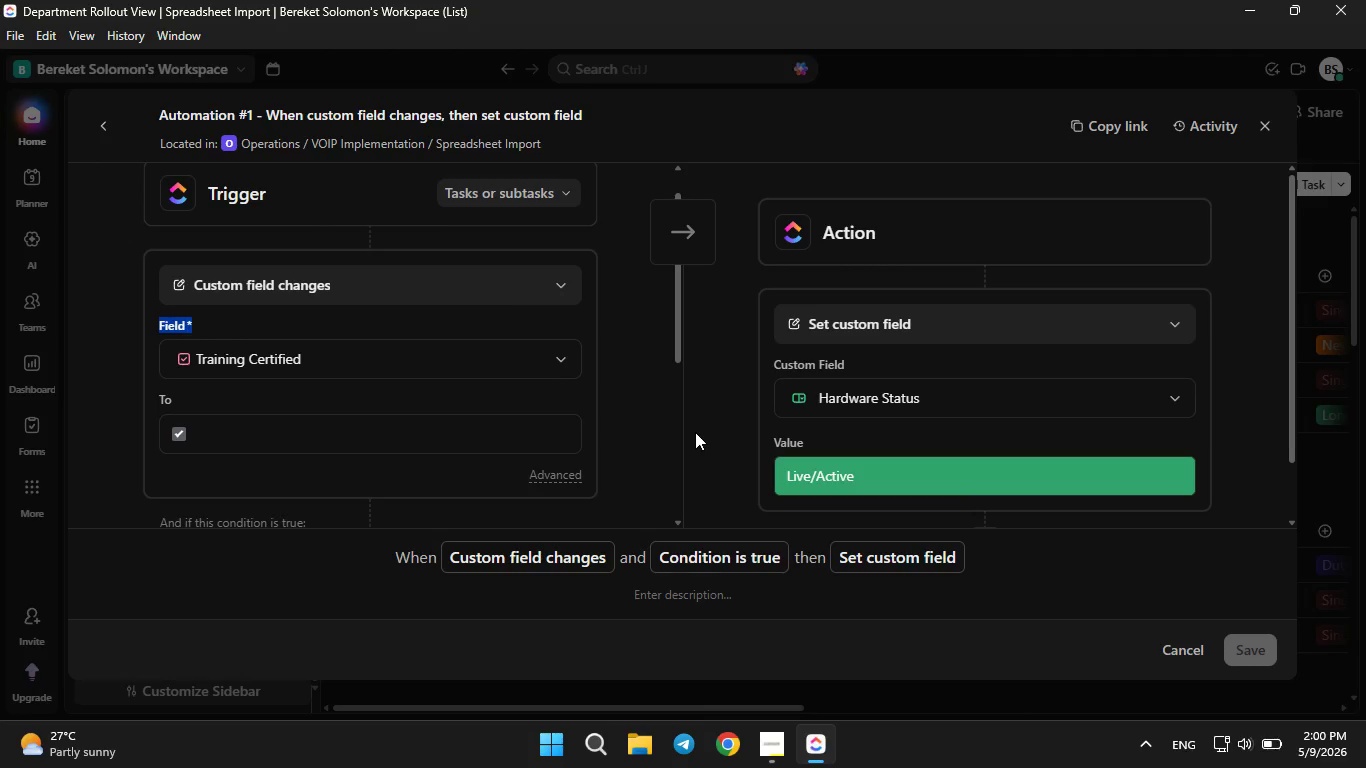 
key(PrintScreen)
 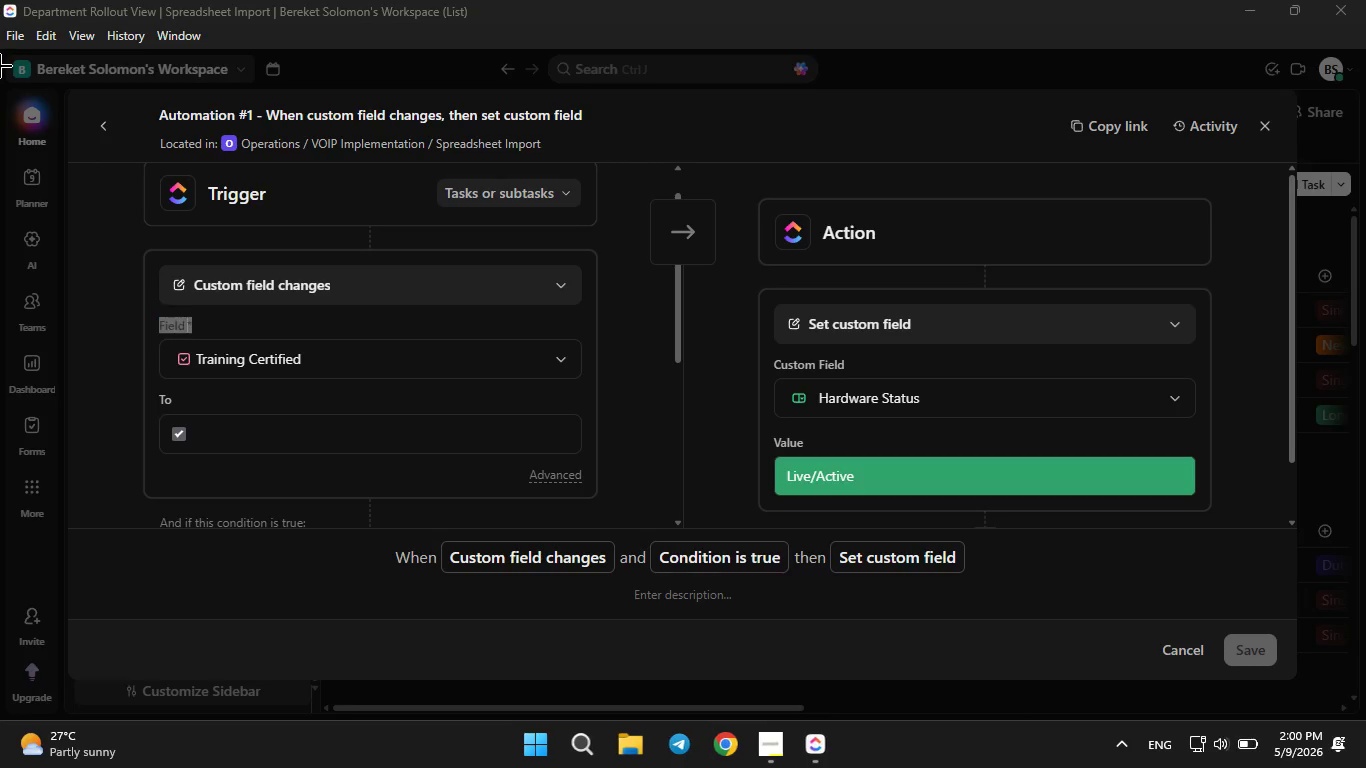 
left_click_drag(start_coordinate=[0, 66], to_coordinate=[1365, 691])
 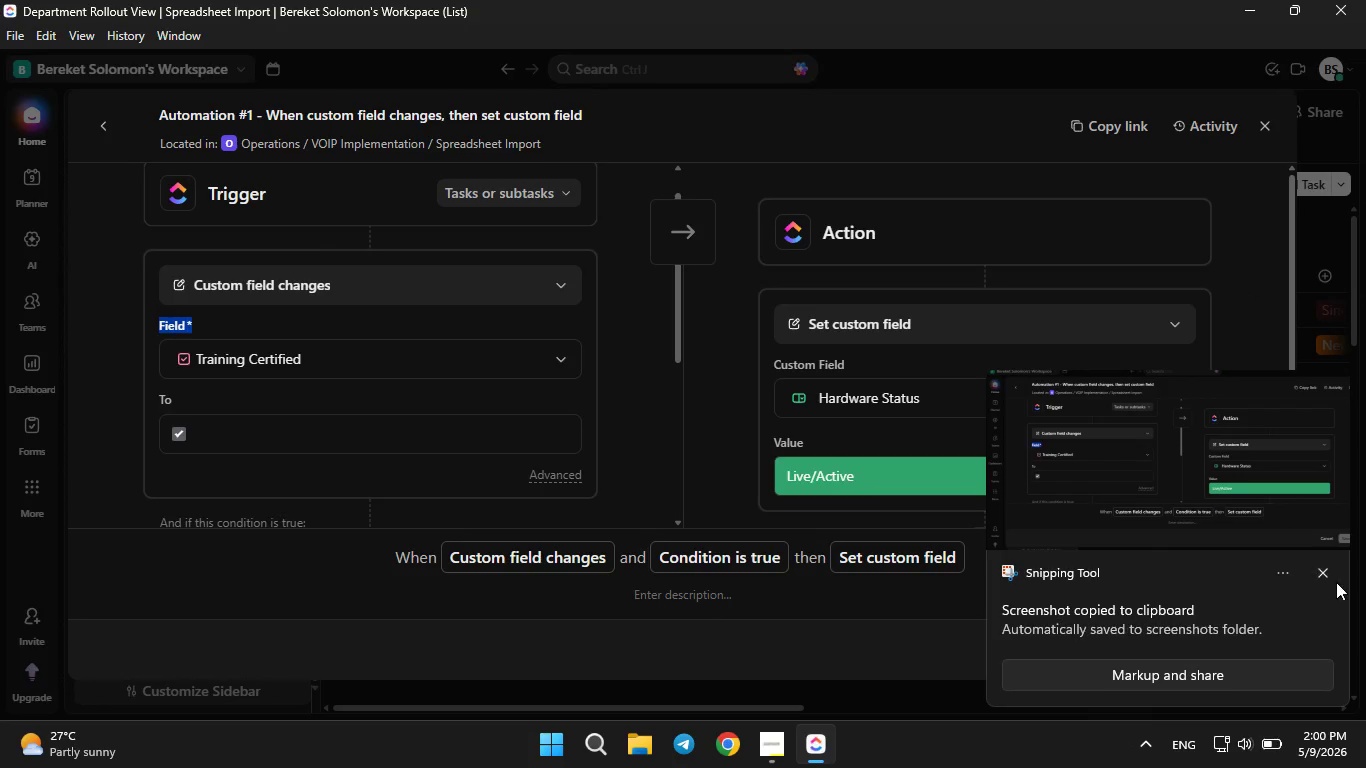 
left_click([1329, 573])
 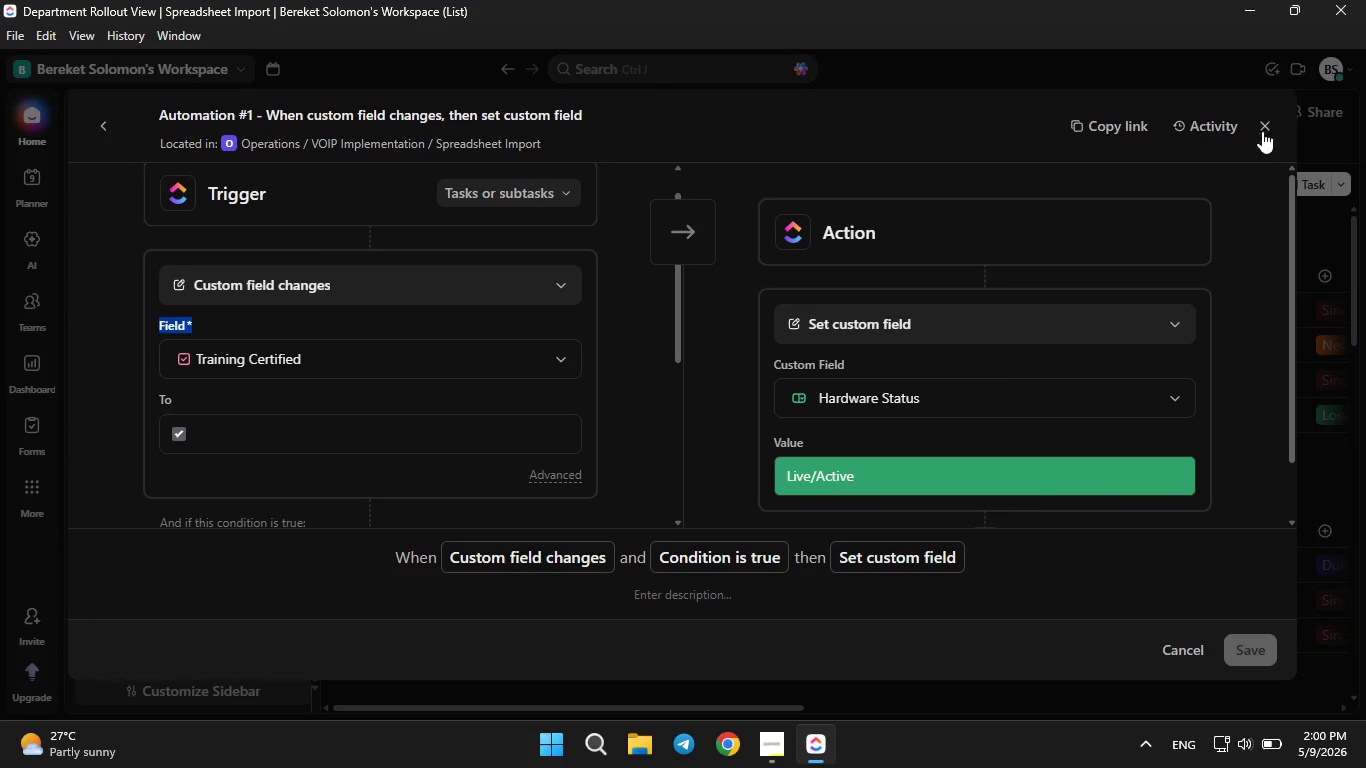 
left_click([1262, 133])
 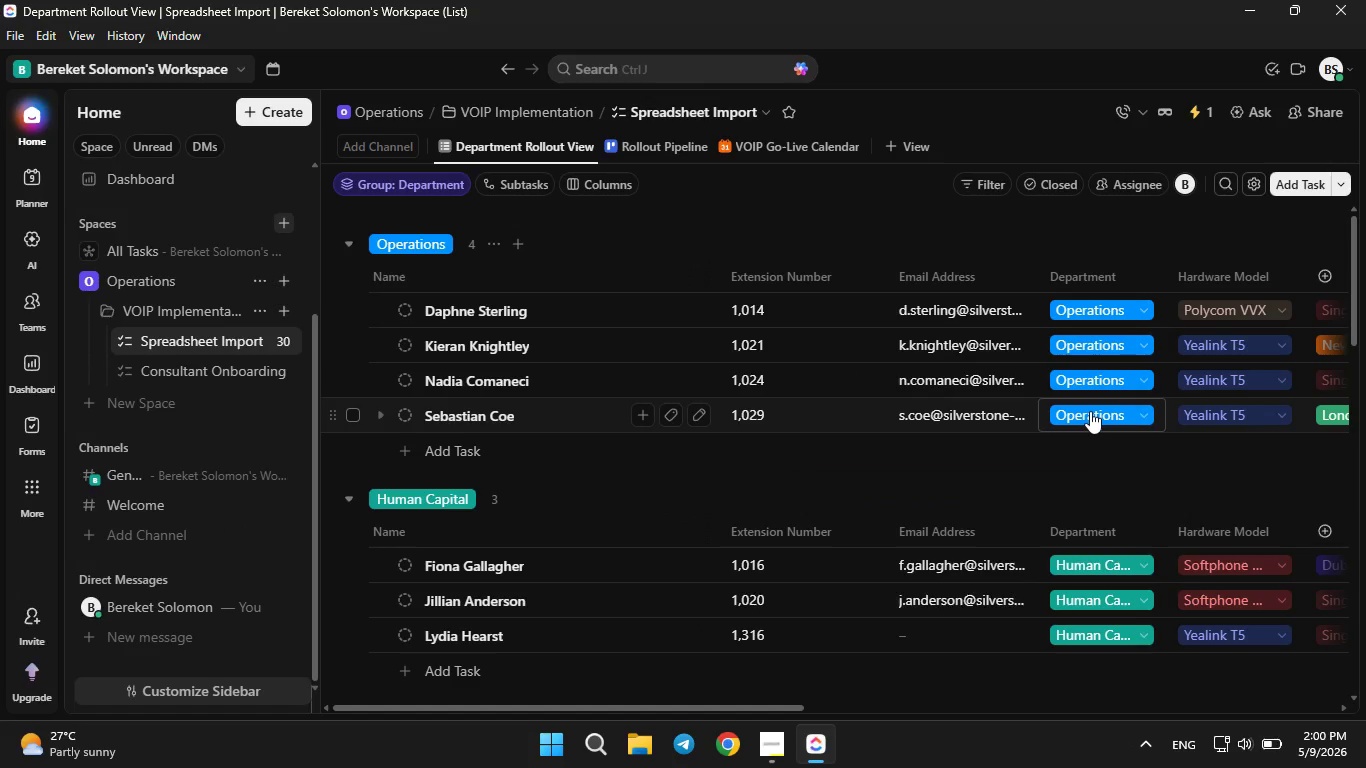 
wait(10.66)
 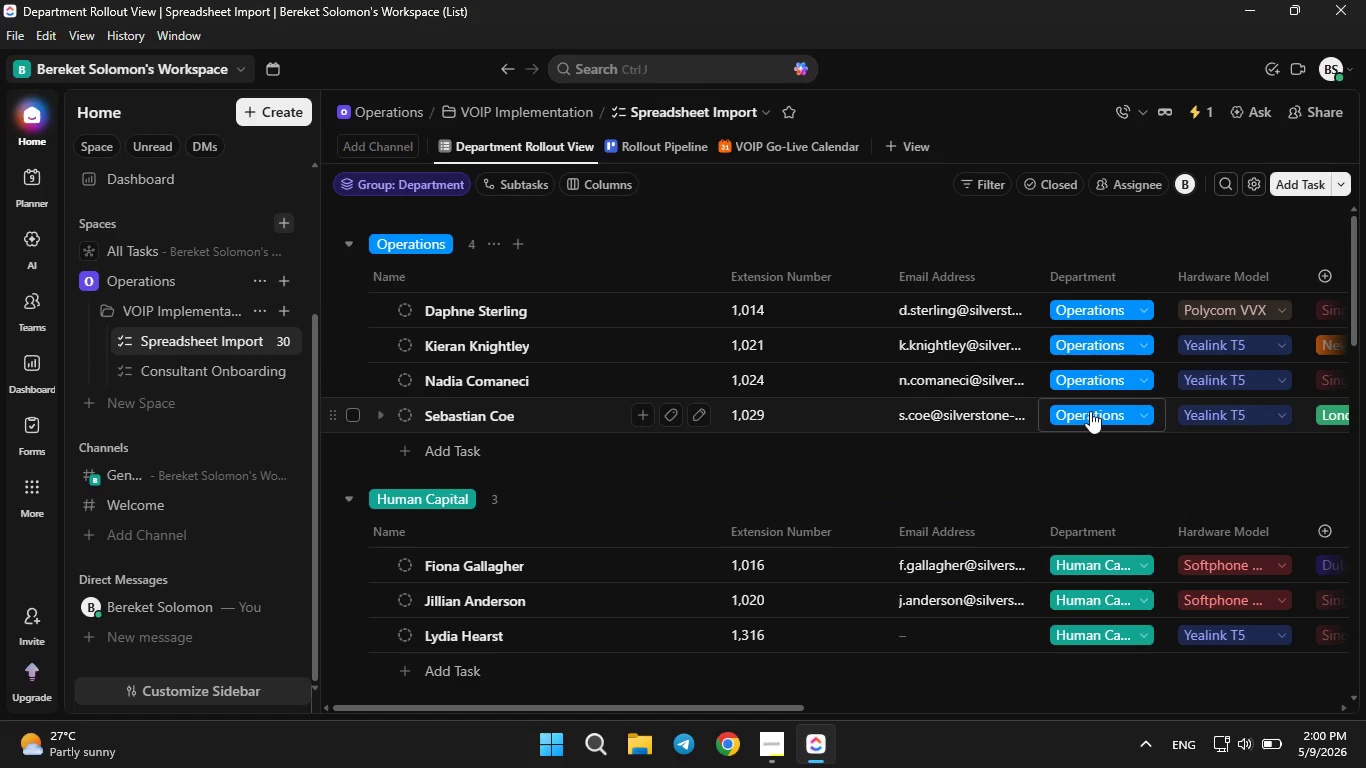 
left_click([783, 742])